 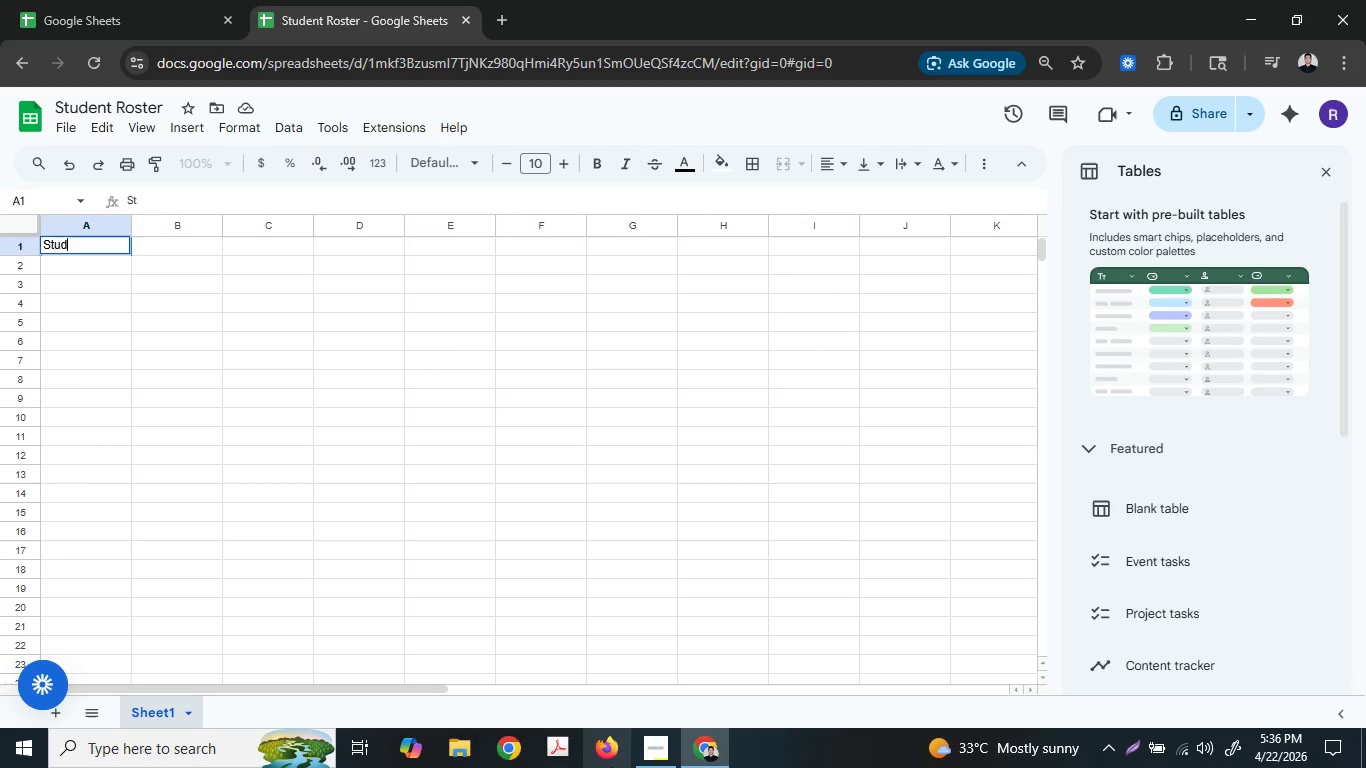 
type(udent Name)
key(Tab)
type(s)
 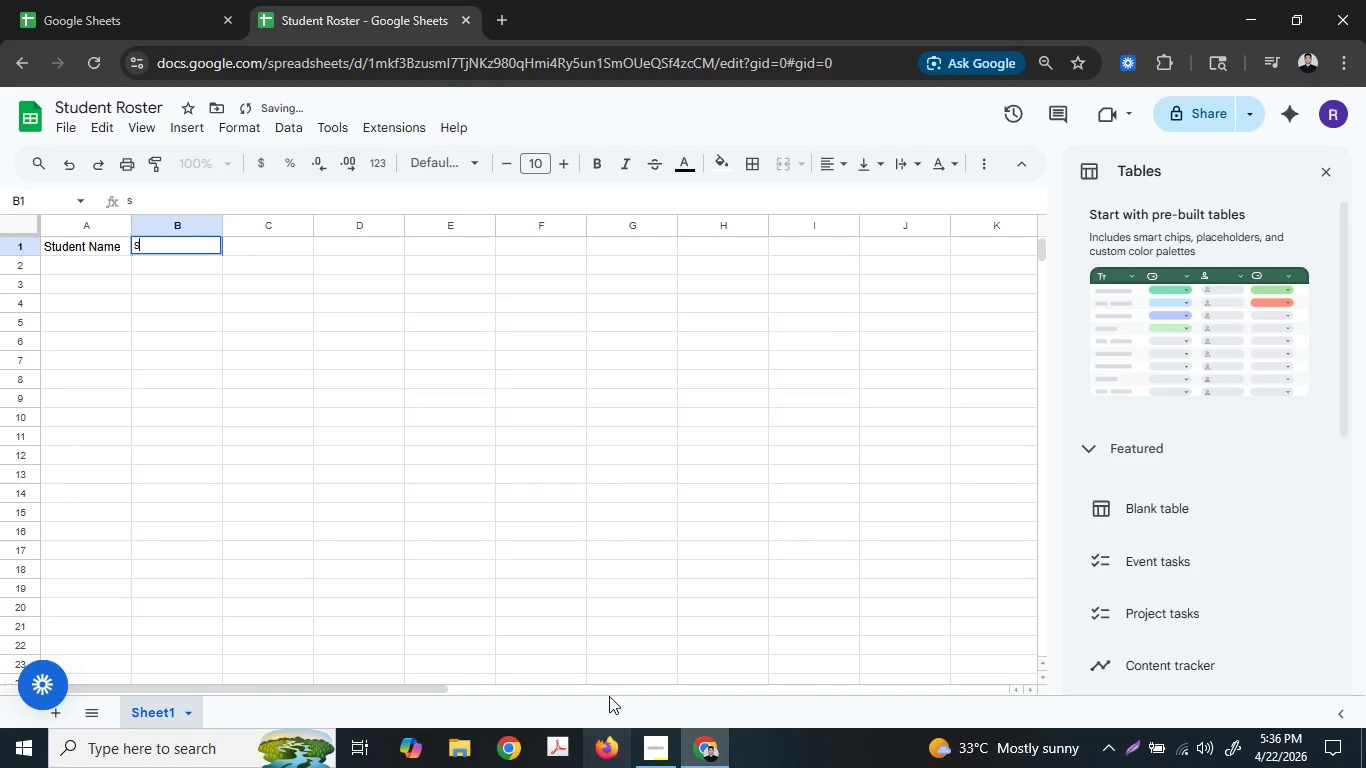 
type(tudent S)
 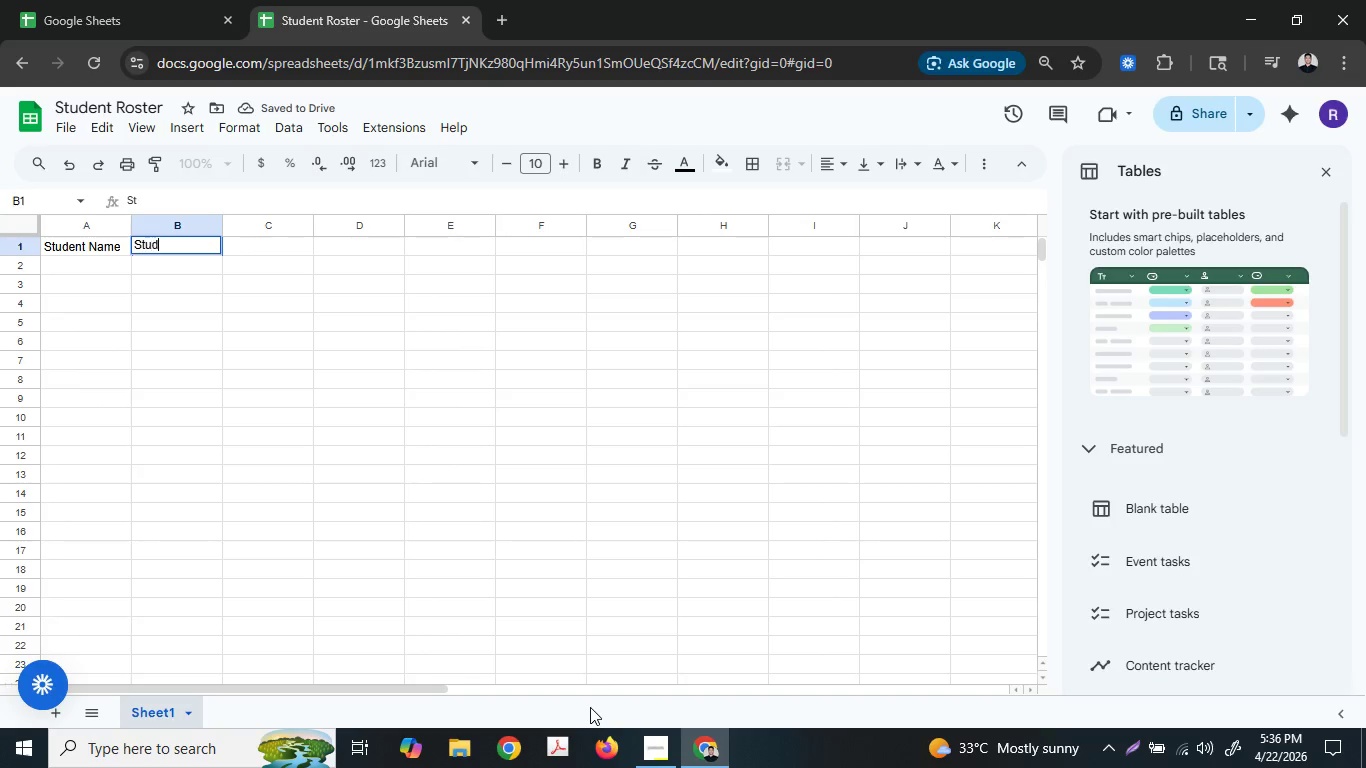 
hold_key(key=Backspace, duration=0.86)
 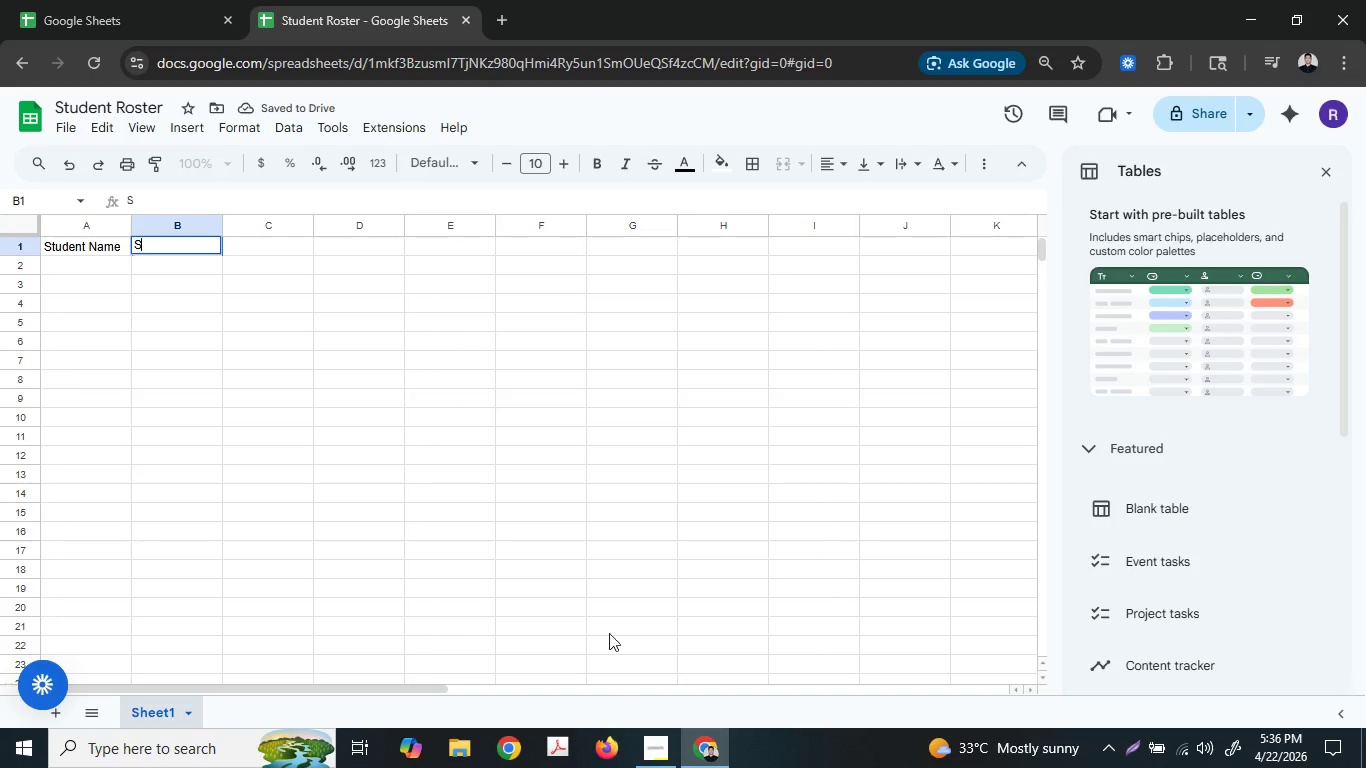 
type(tudent Eai)
key(Backspace)
key(Backspace)
type(mail)
key(Tab)
 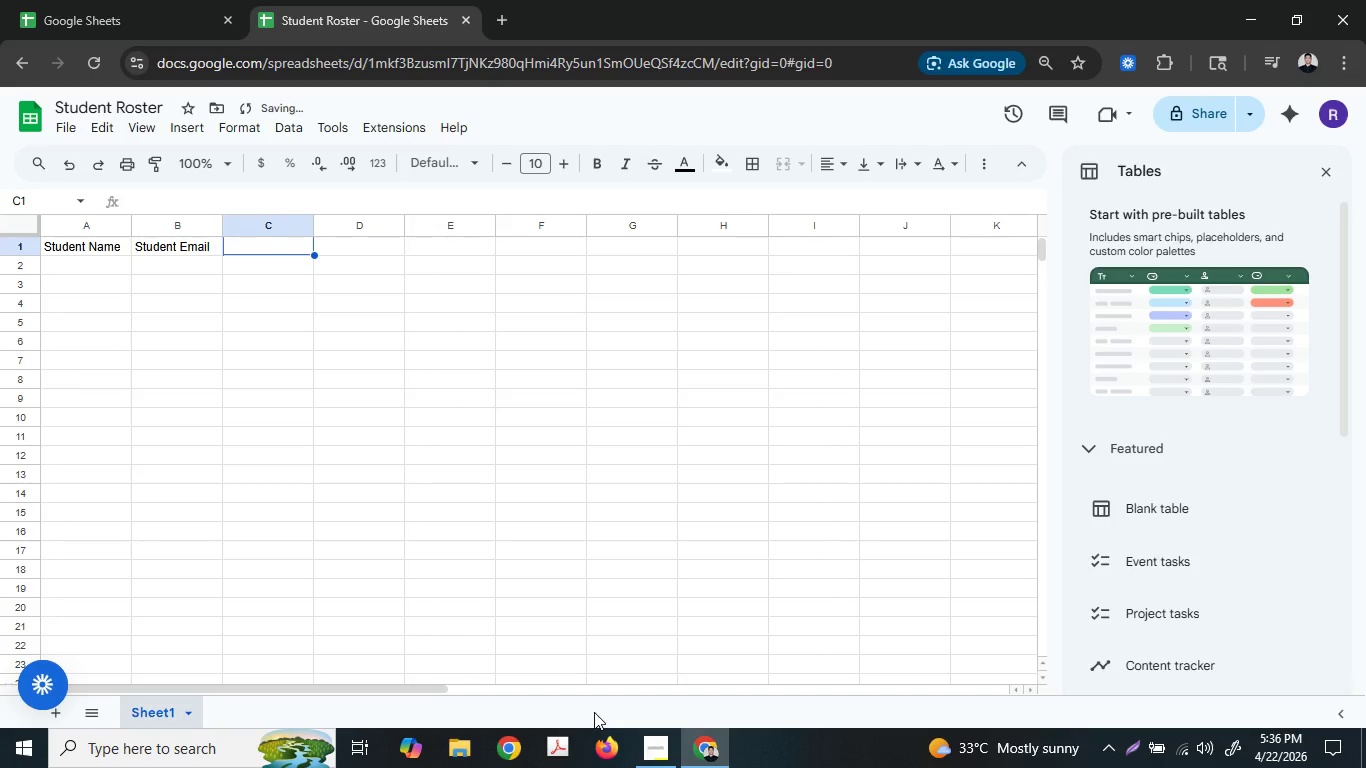 
hold_key(key=ShiftLeft, duration=0.75)
 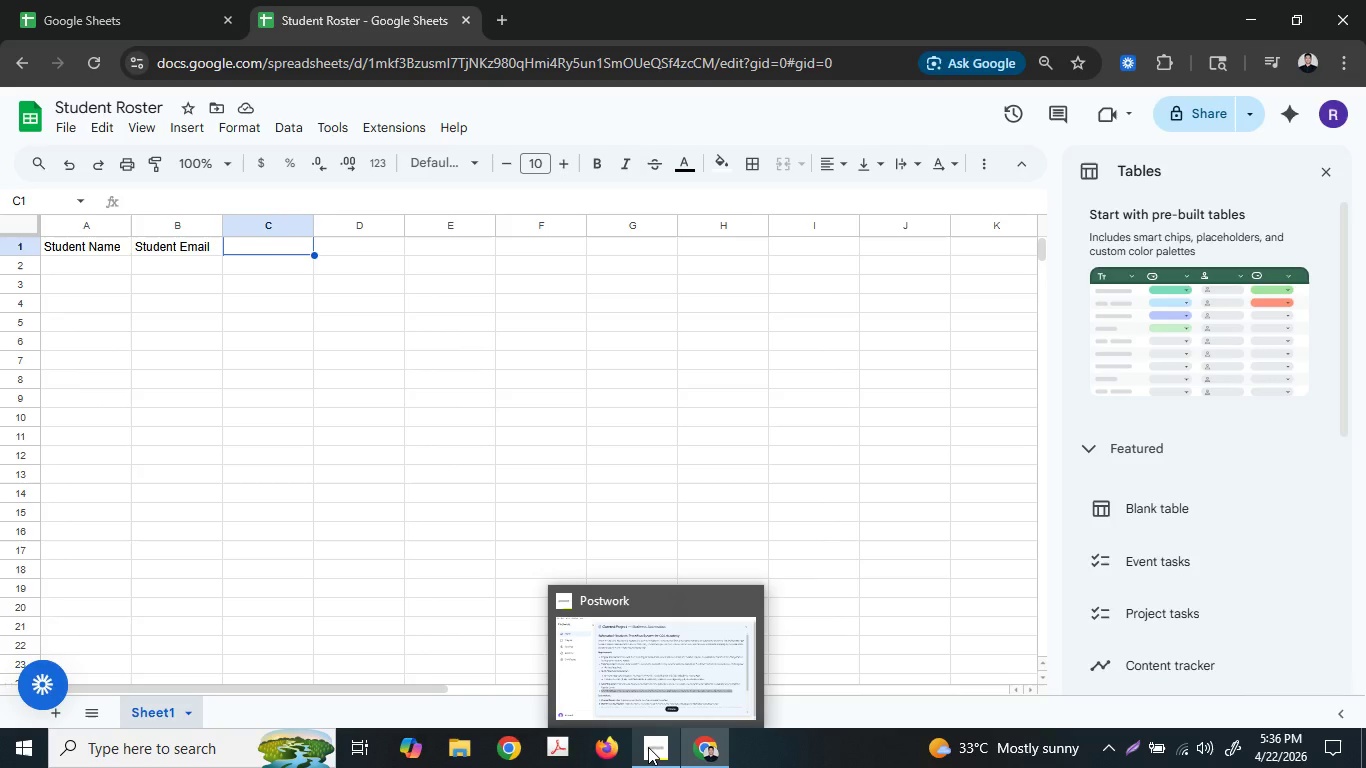 
left_click([648, 747])